 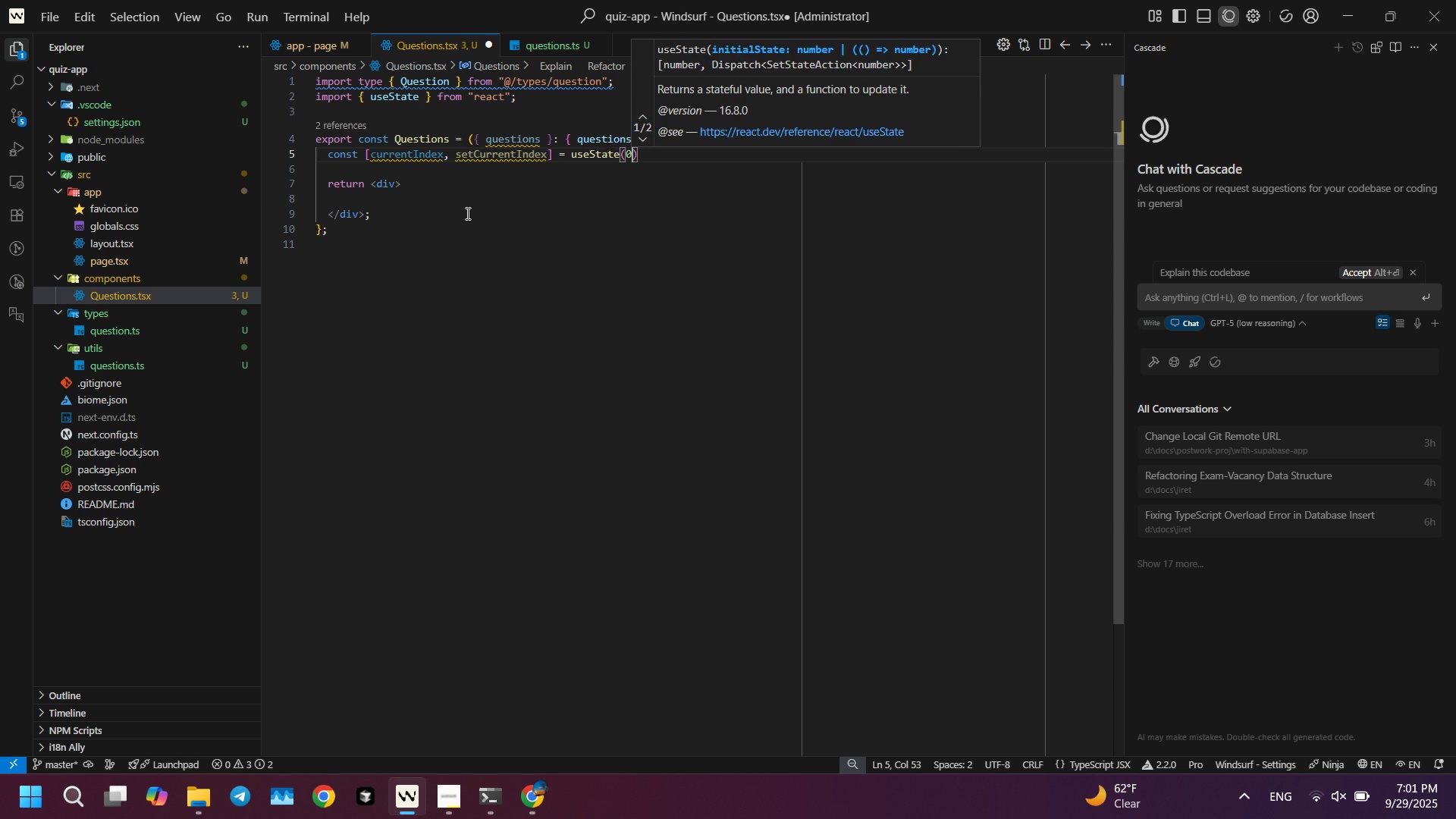 
key(ArrowRight)
 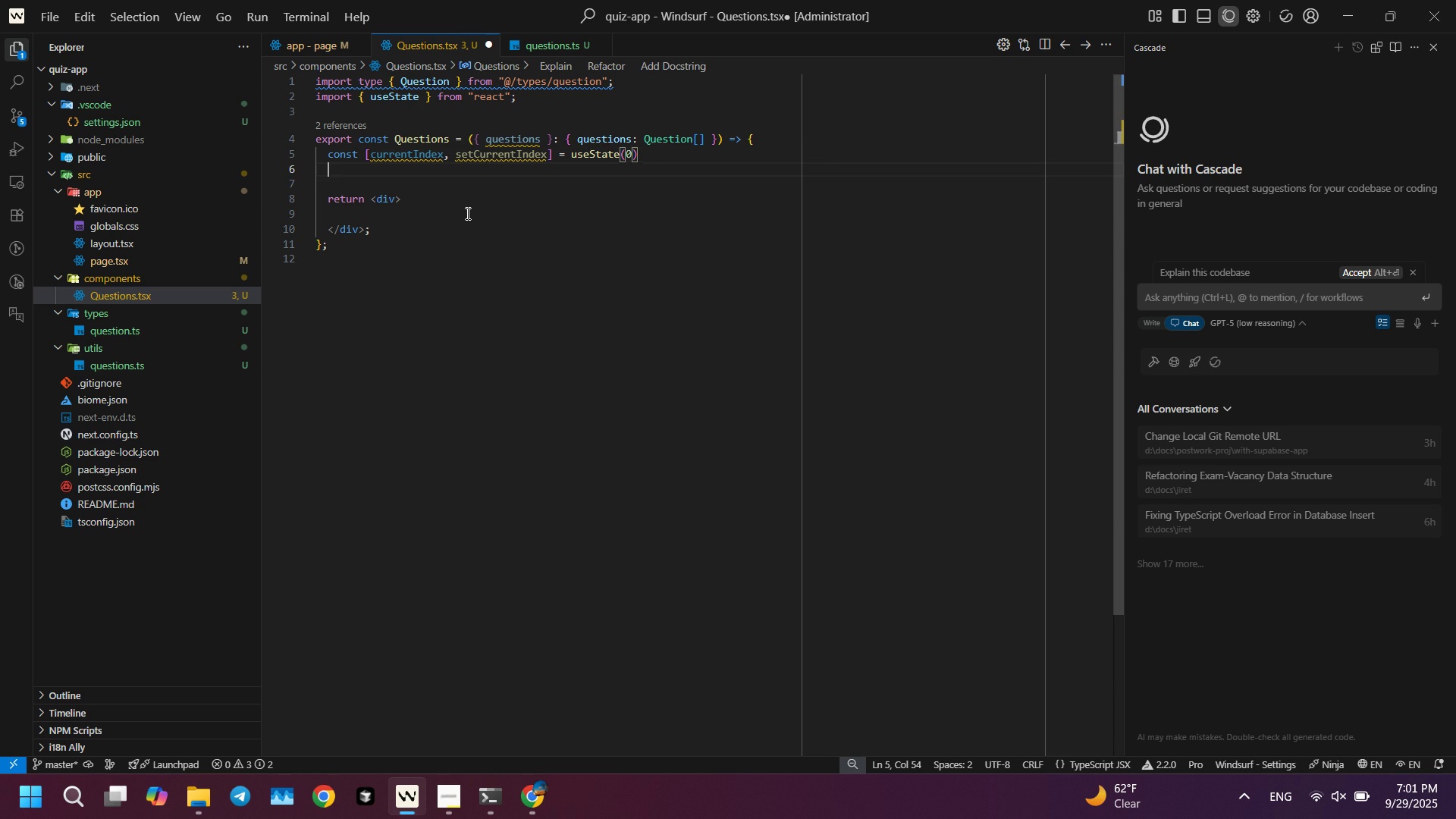 
key(Enter)
 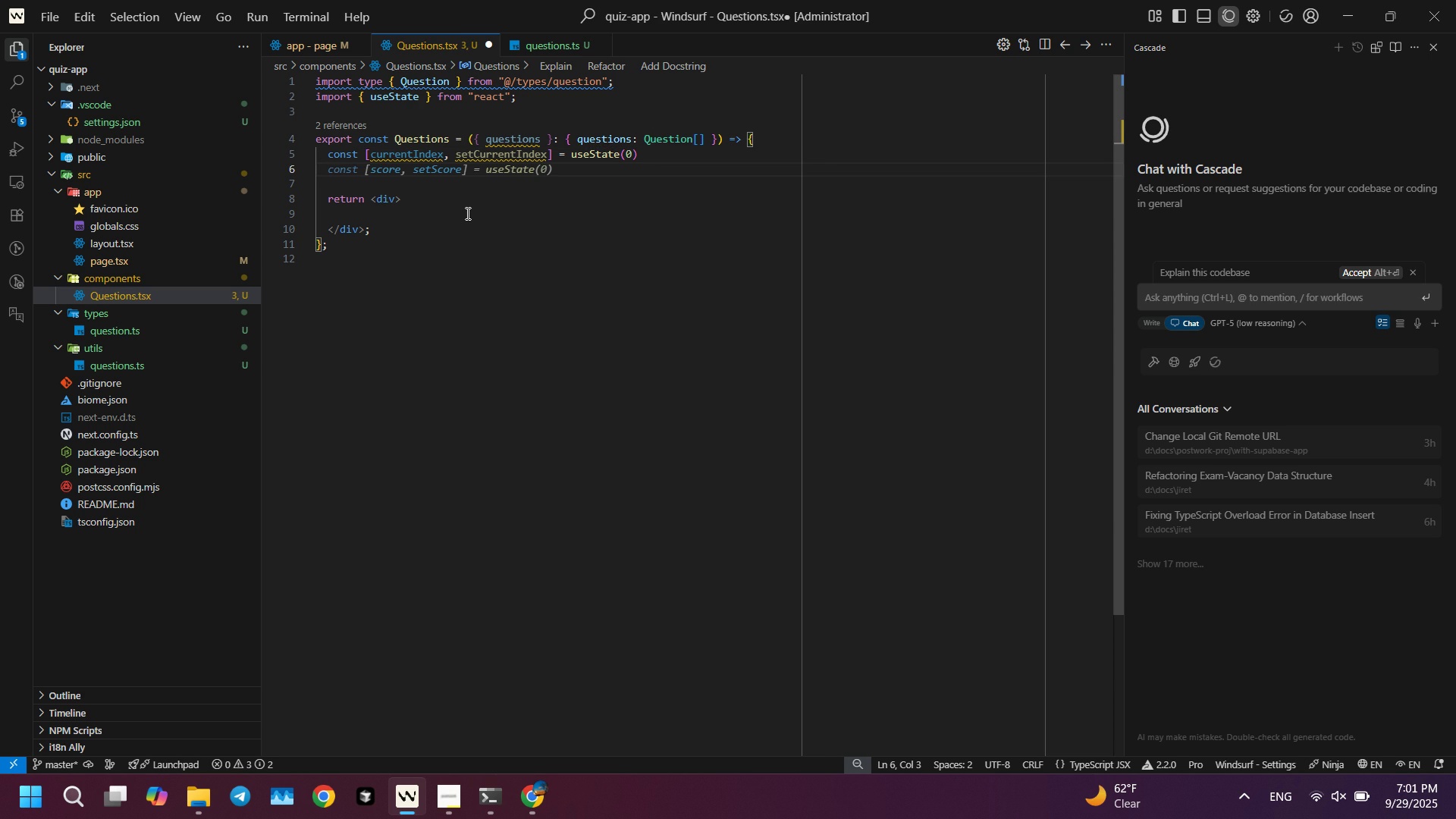 
key(Tab)
 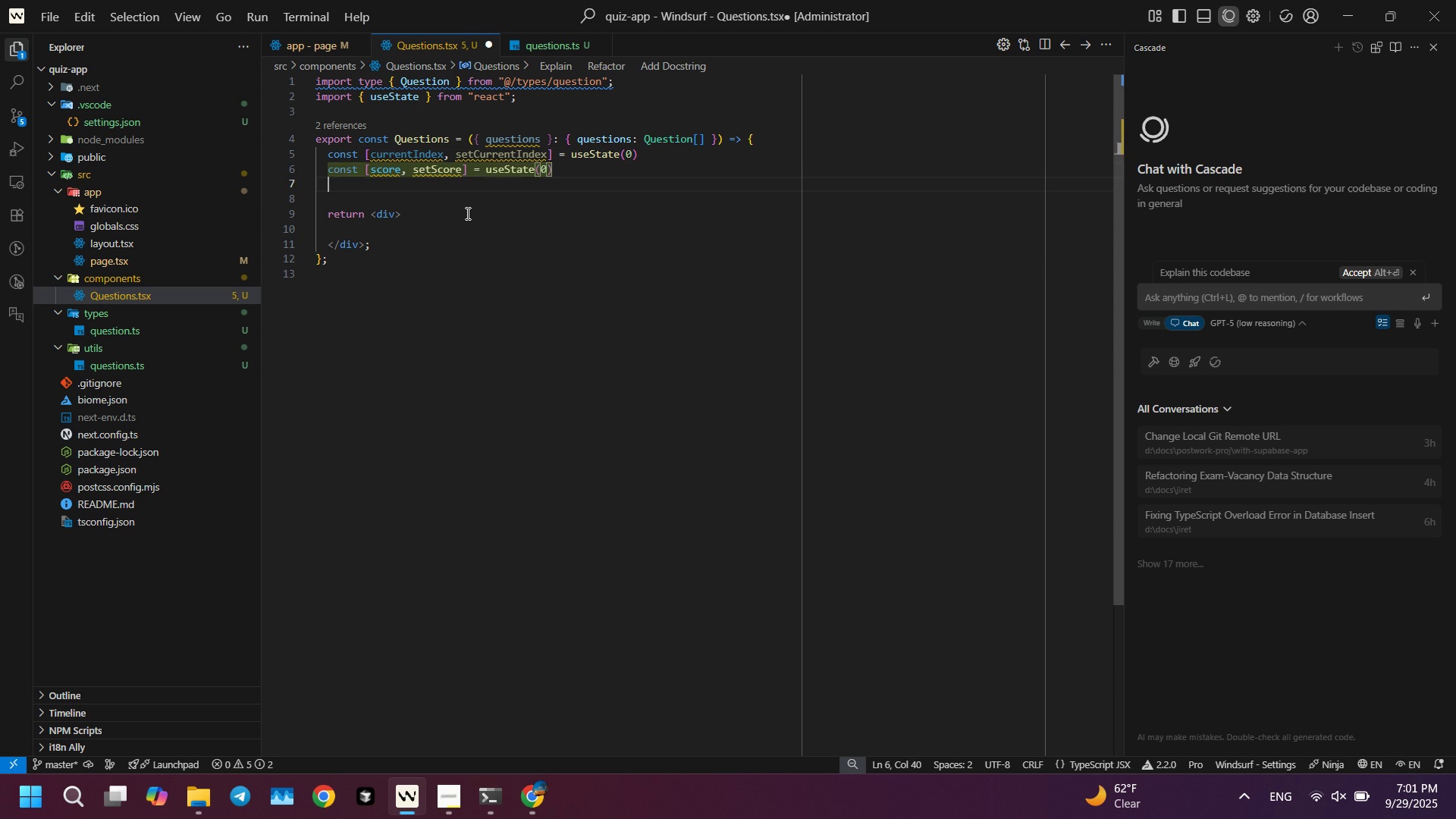 
key(Enter)
 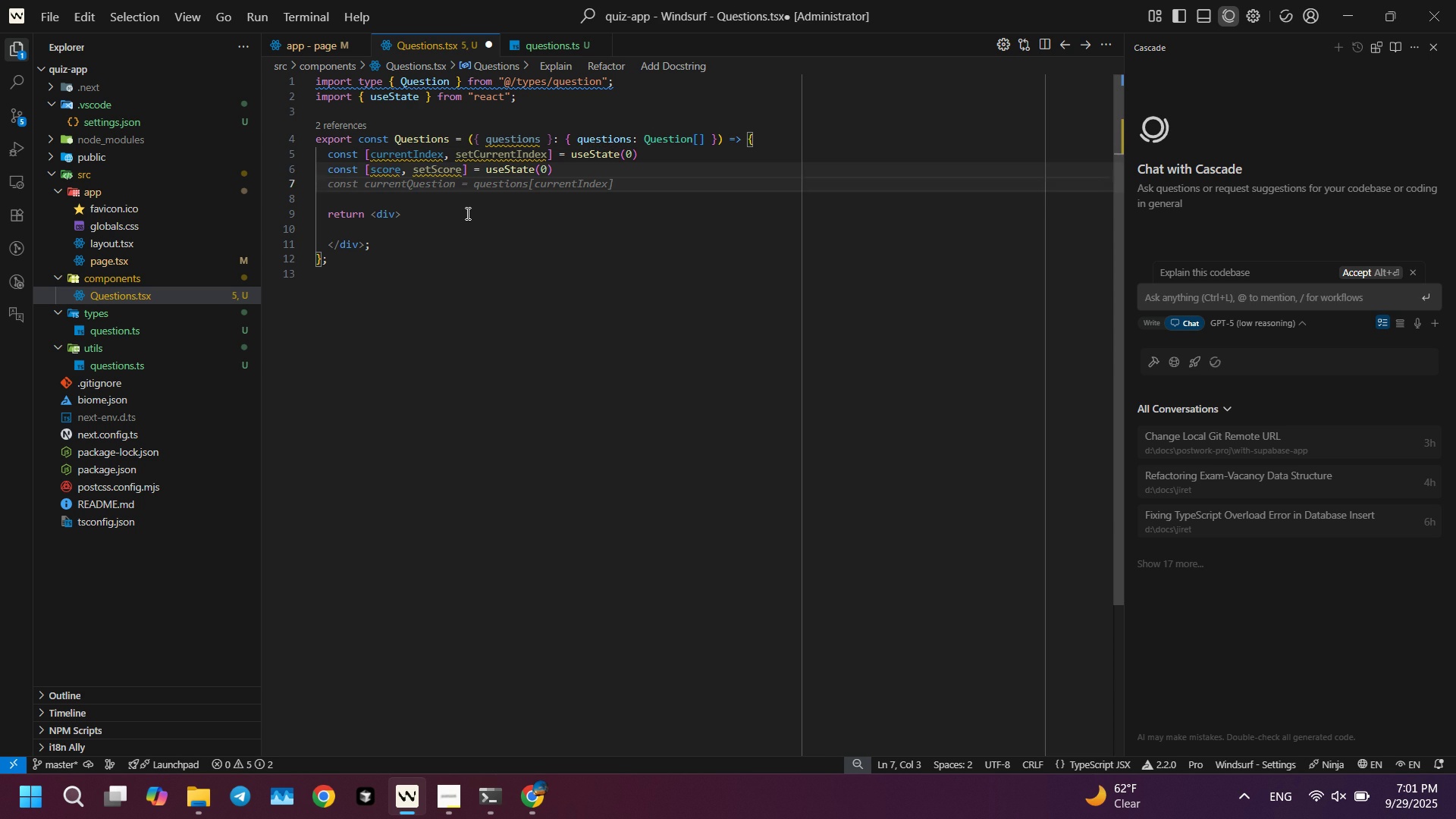 
key(ArrowDown)
 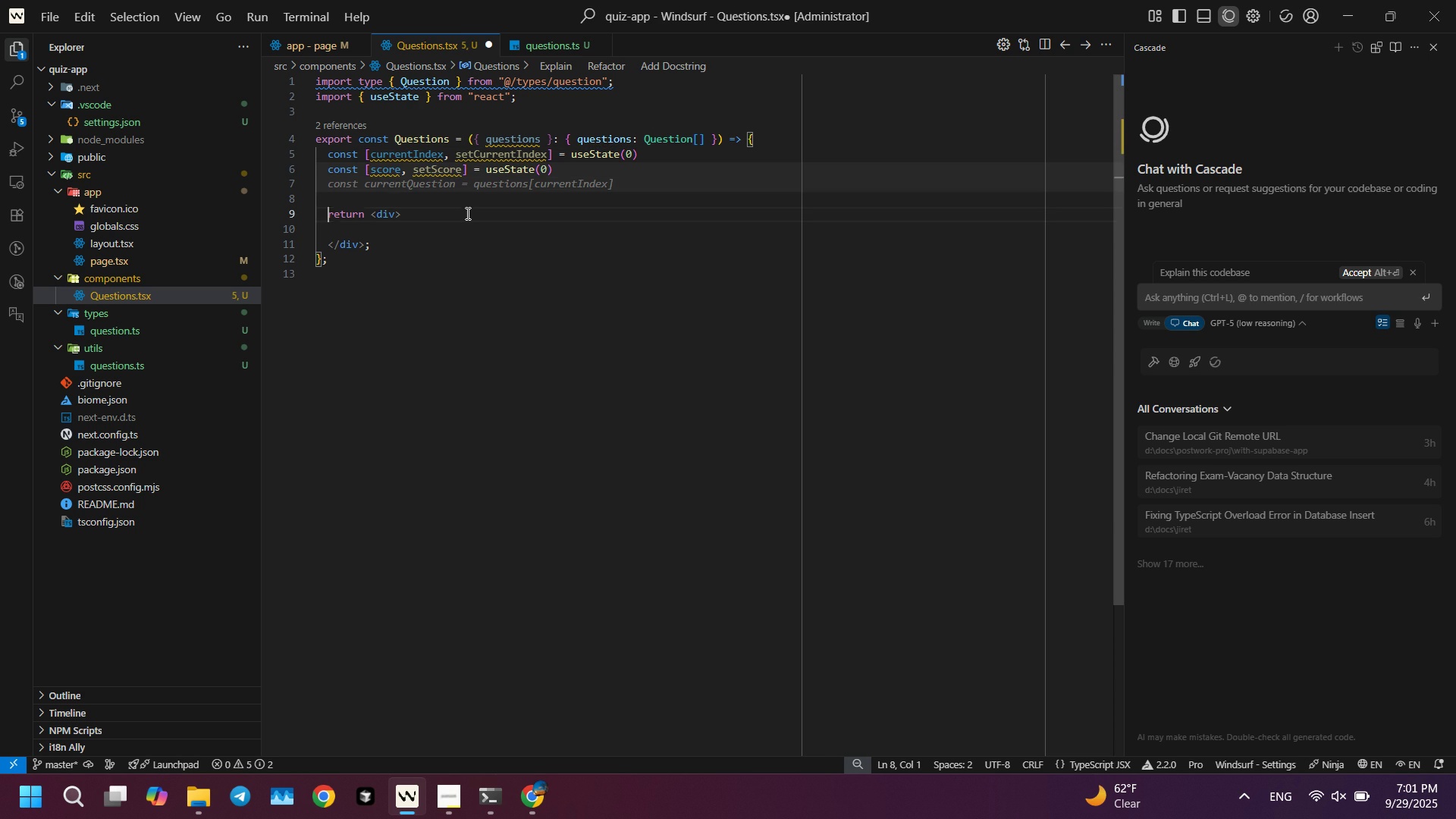 
key(ArrowDown)
 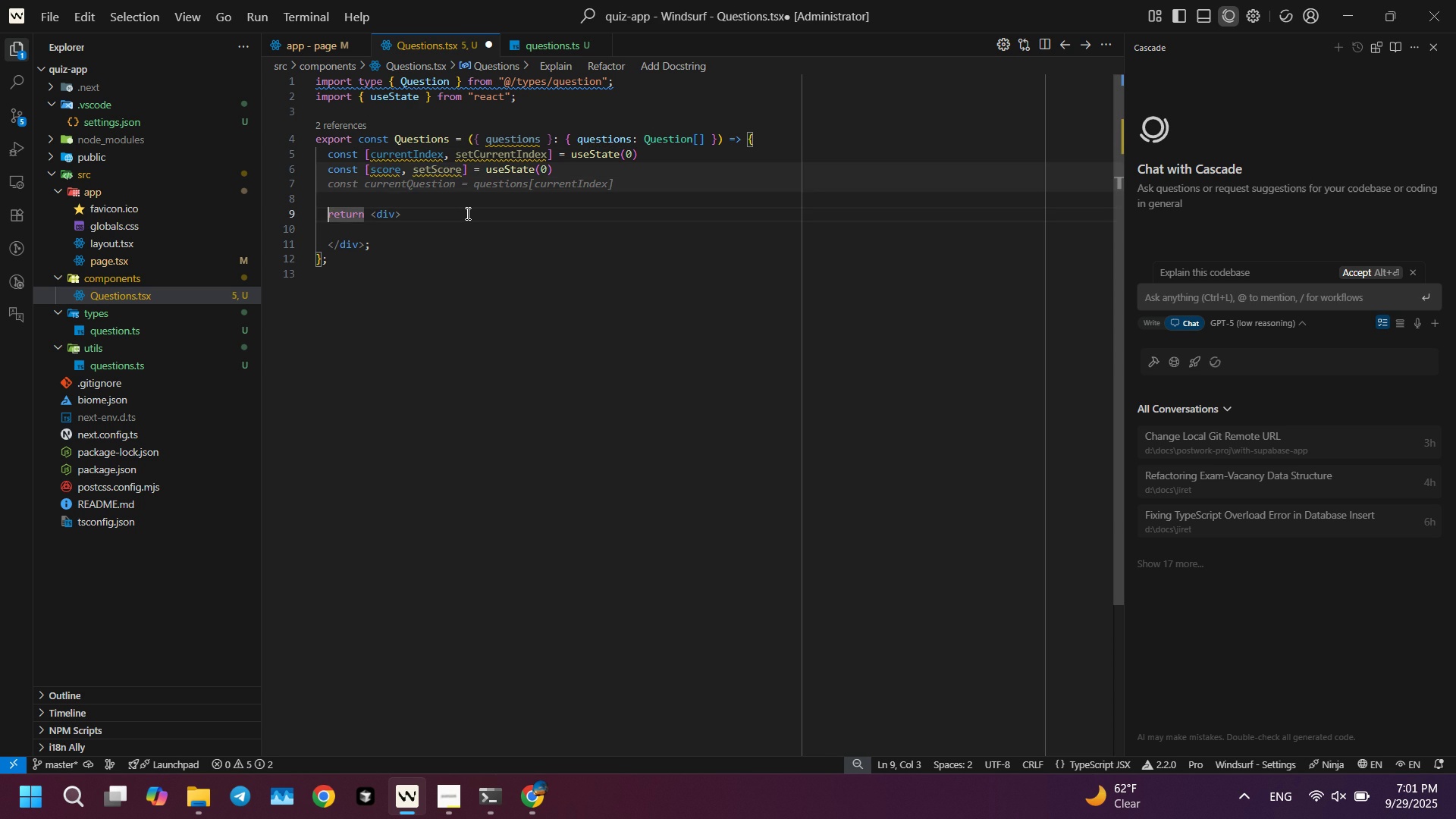 
key(ArrowUp)
 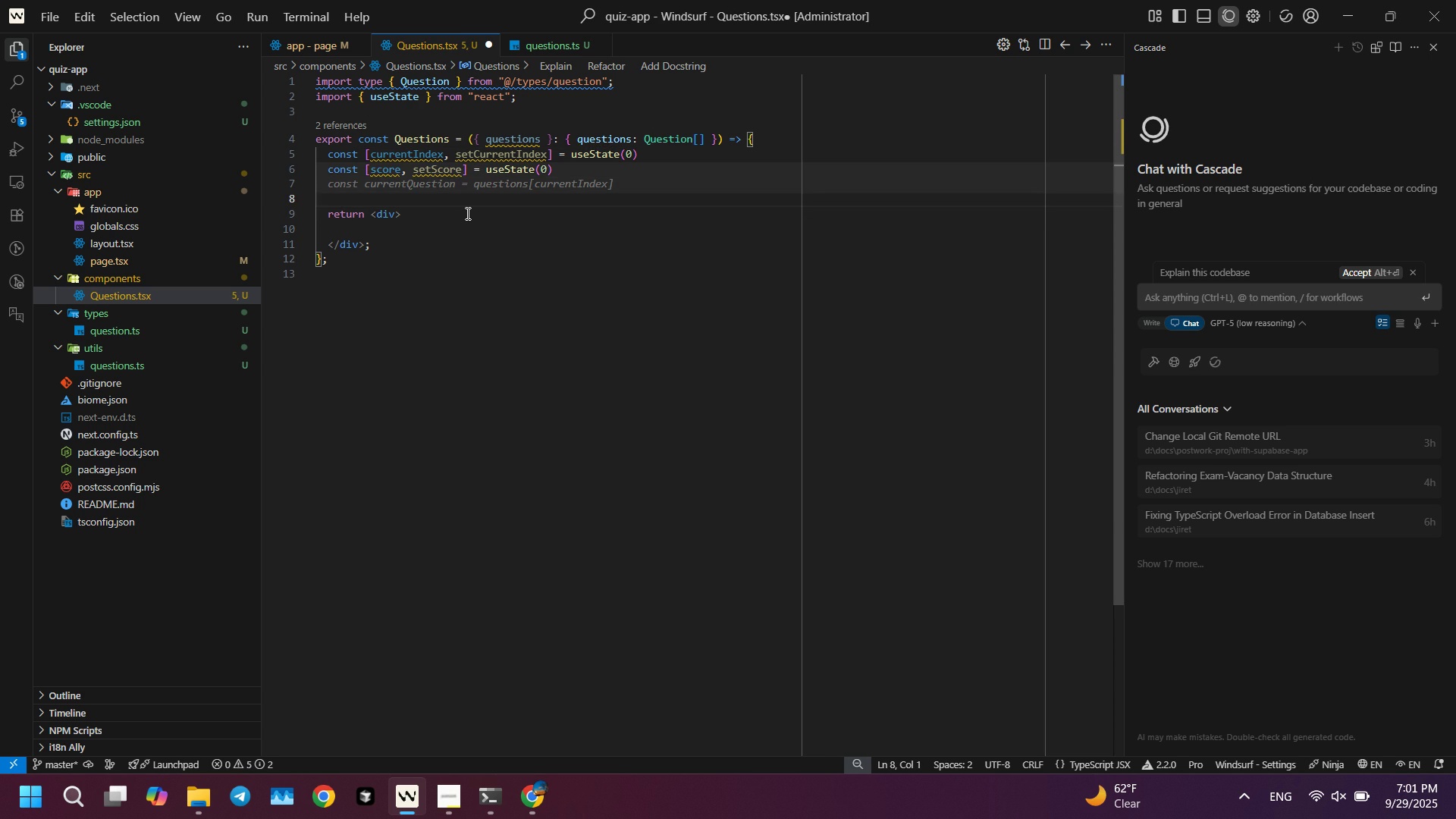 
key(Tab)
 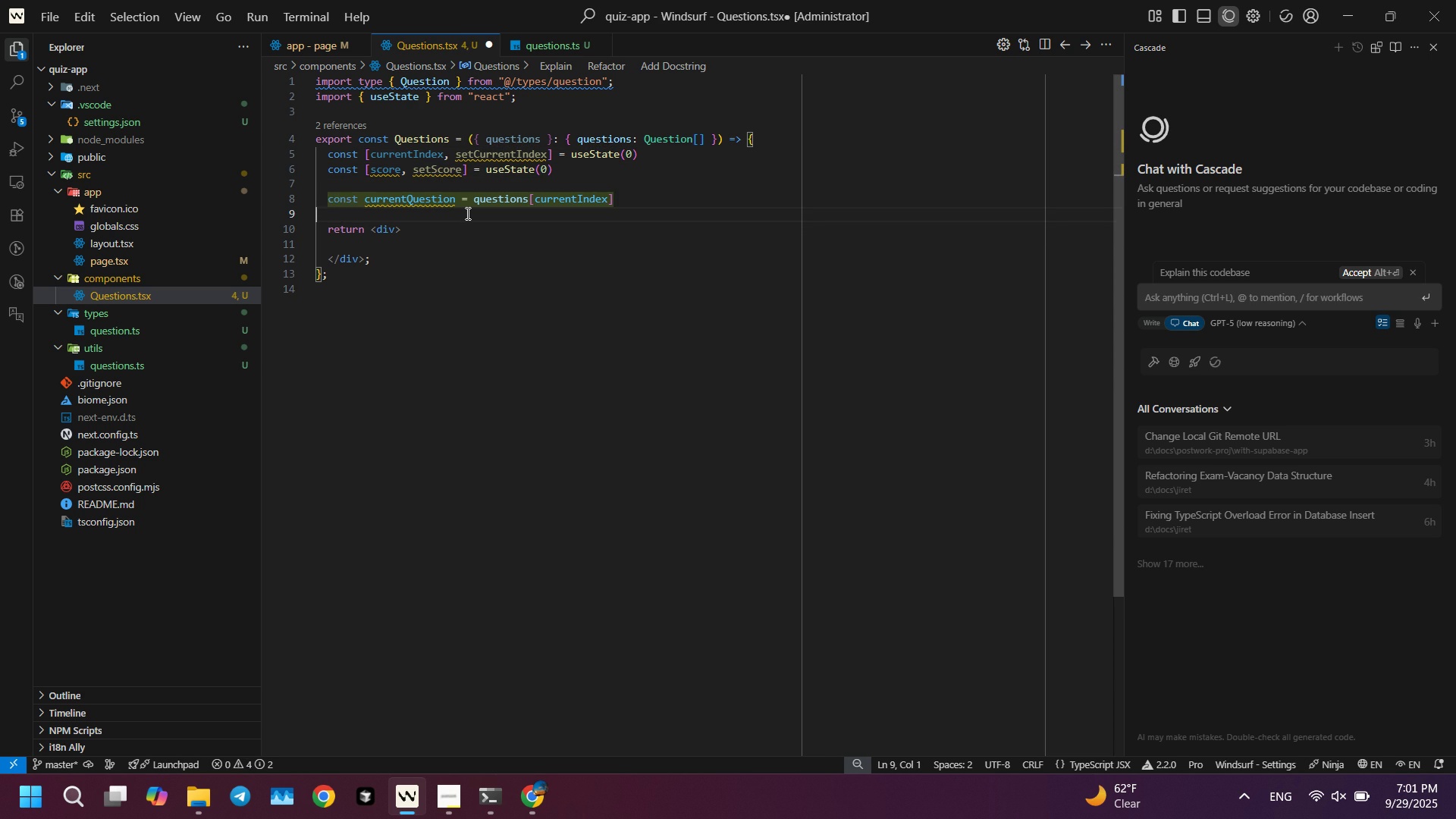 
key(ArrowDown)
 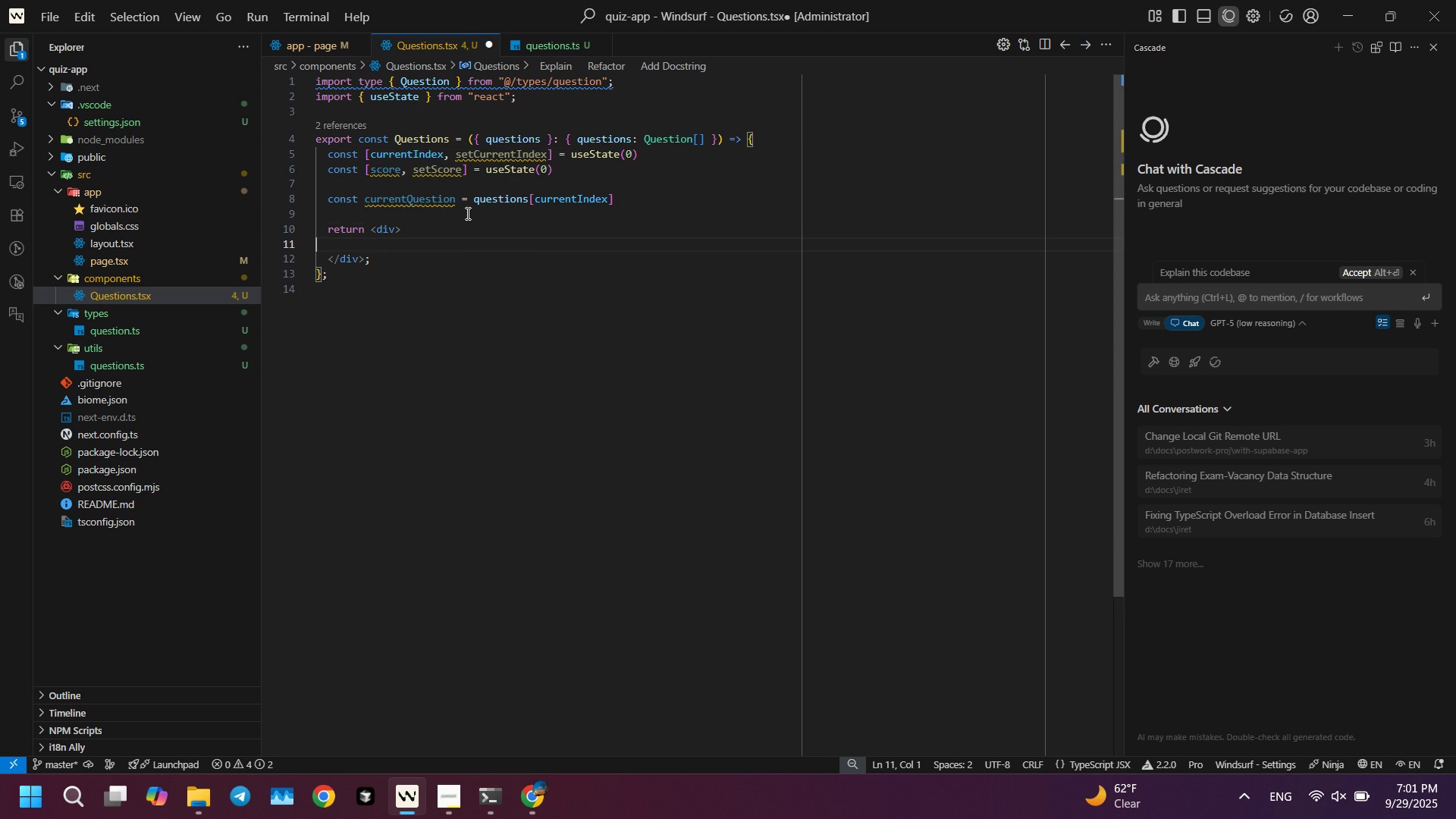 
key(ArrowDown)
 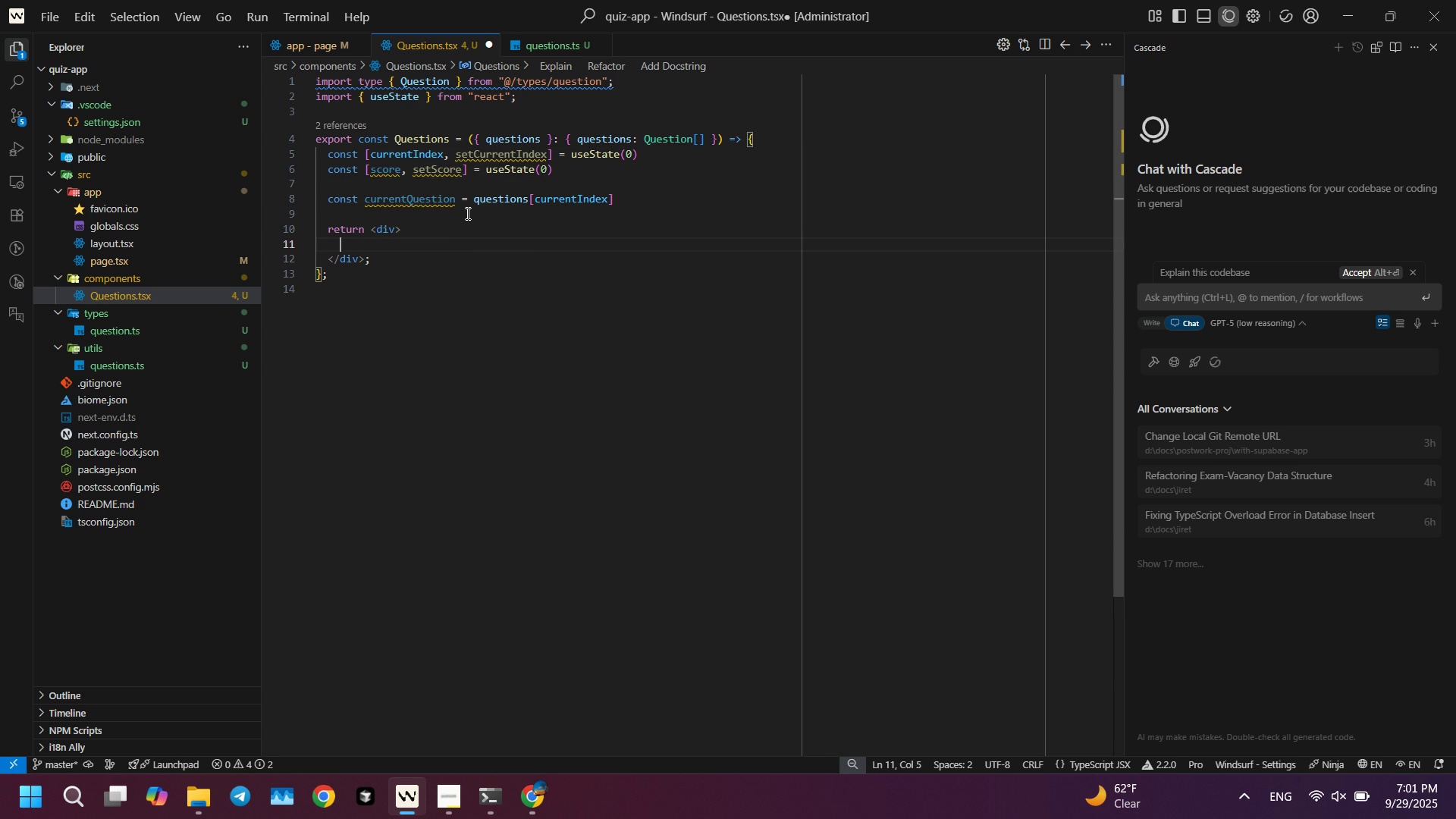 
key(Control+ControlLeft)
 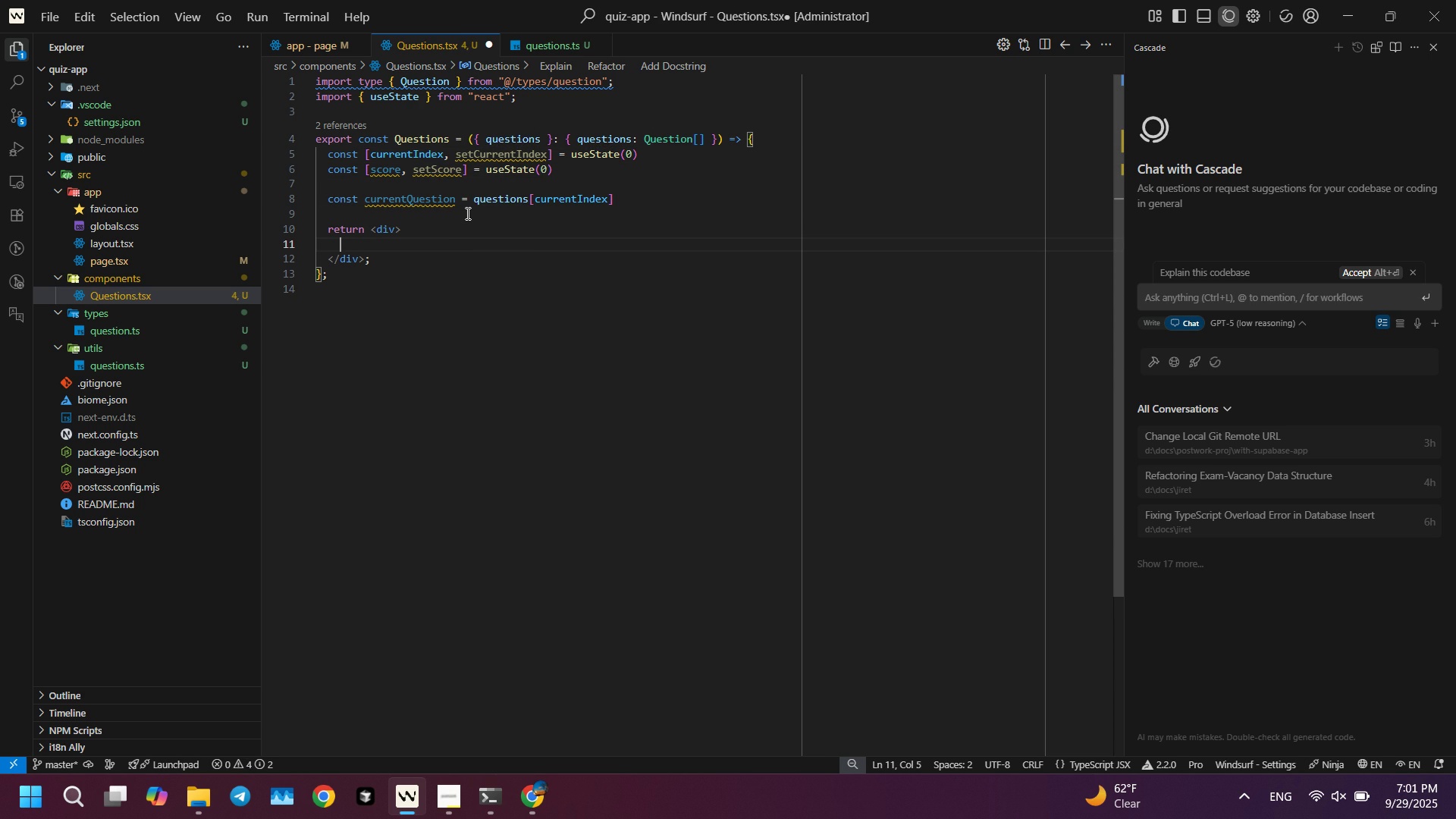 
key(Control+ArrowRight)
 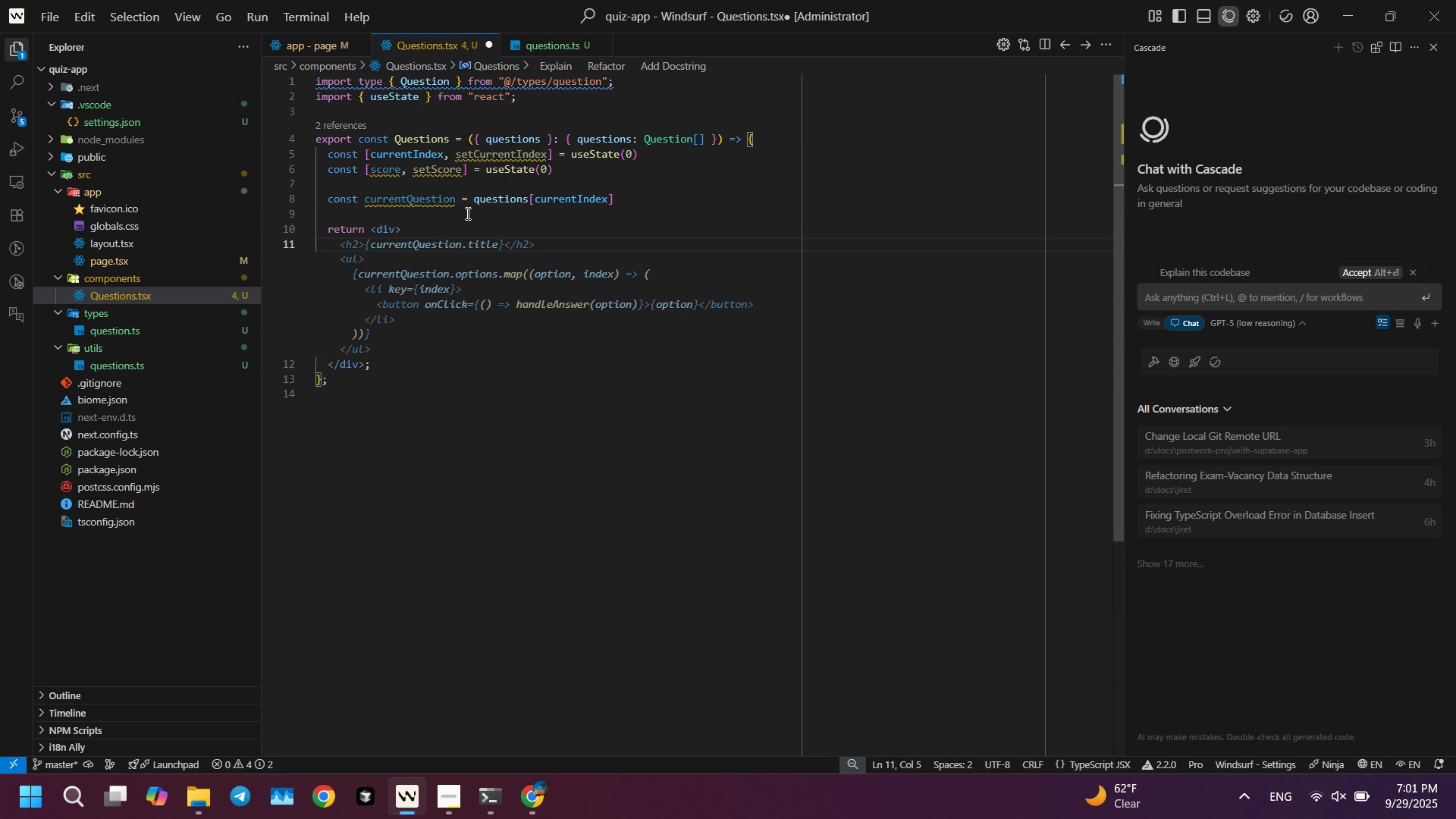 
key(Tab)
 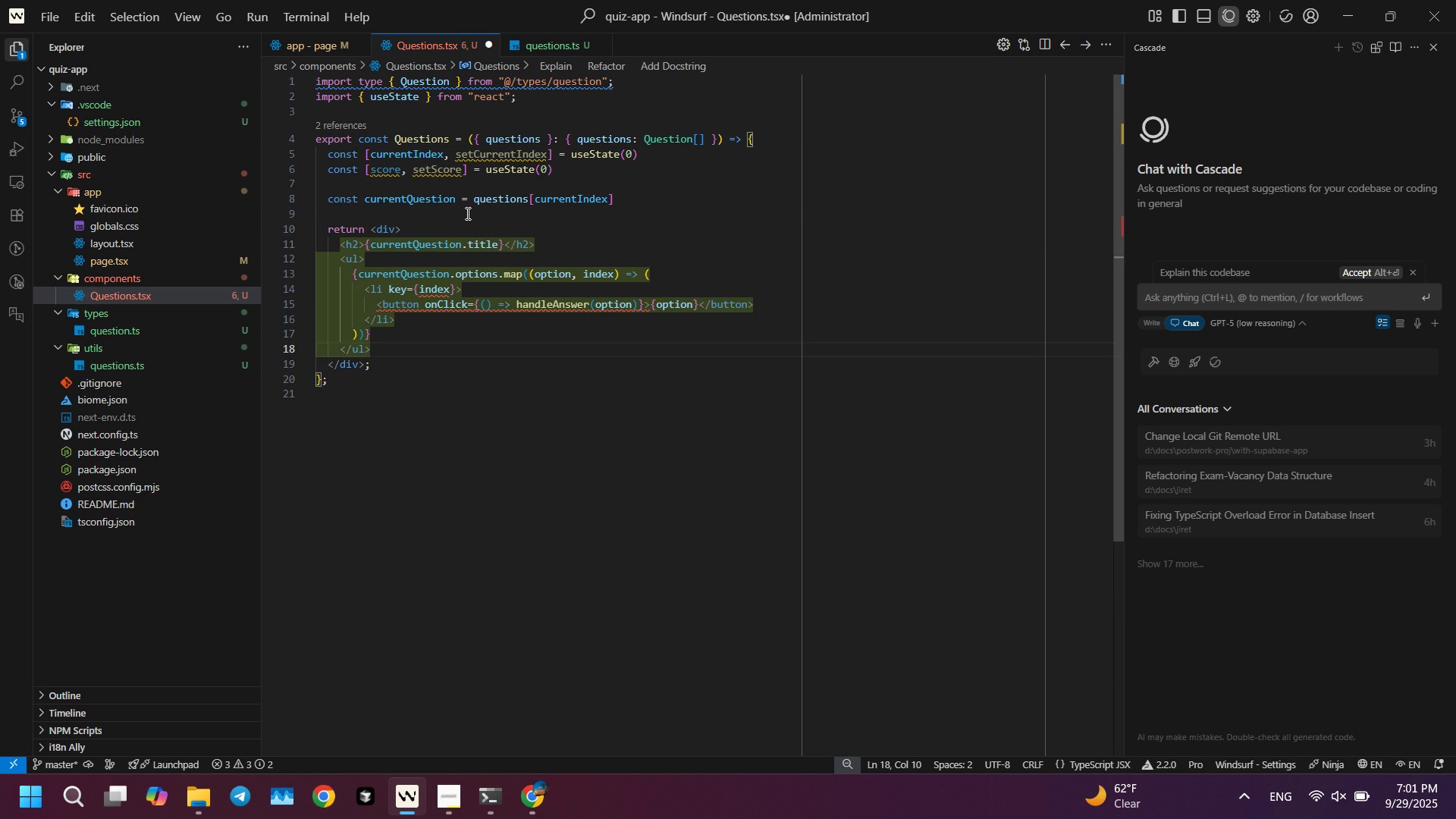 
key(ArrowUp)
 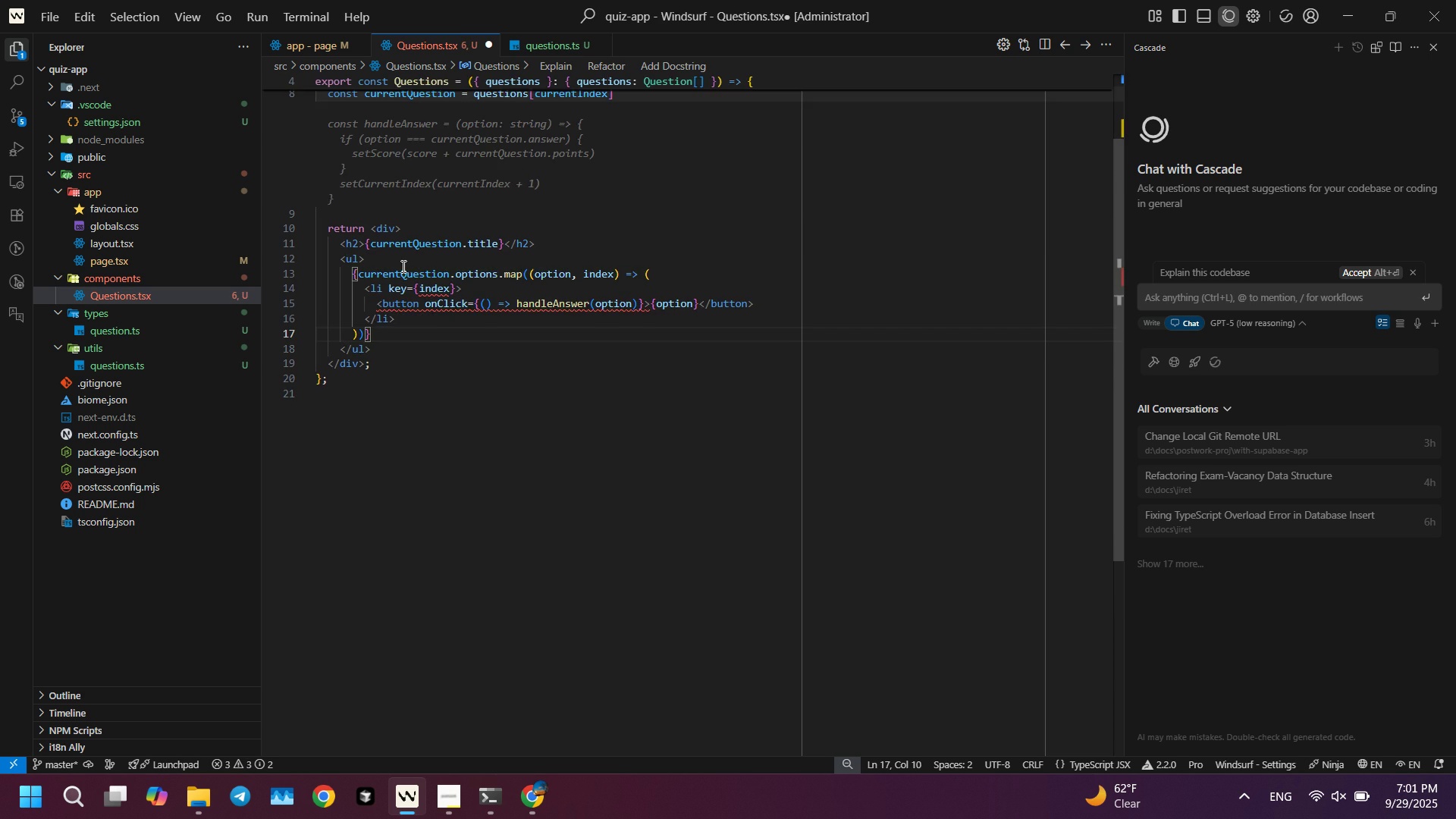 
key(Alt+AltLeft)
 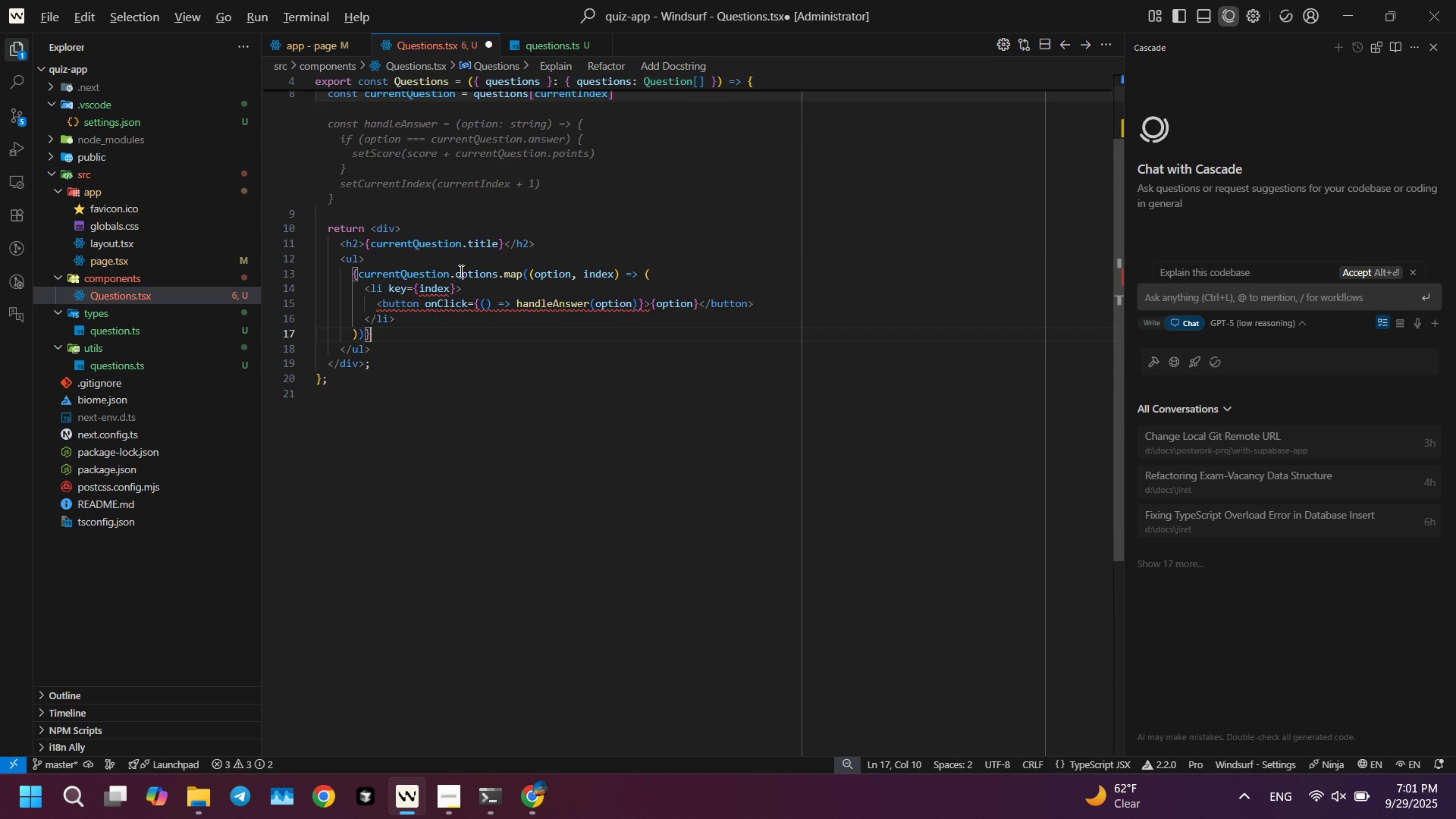 
key(Alt+Tab)
 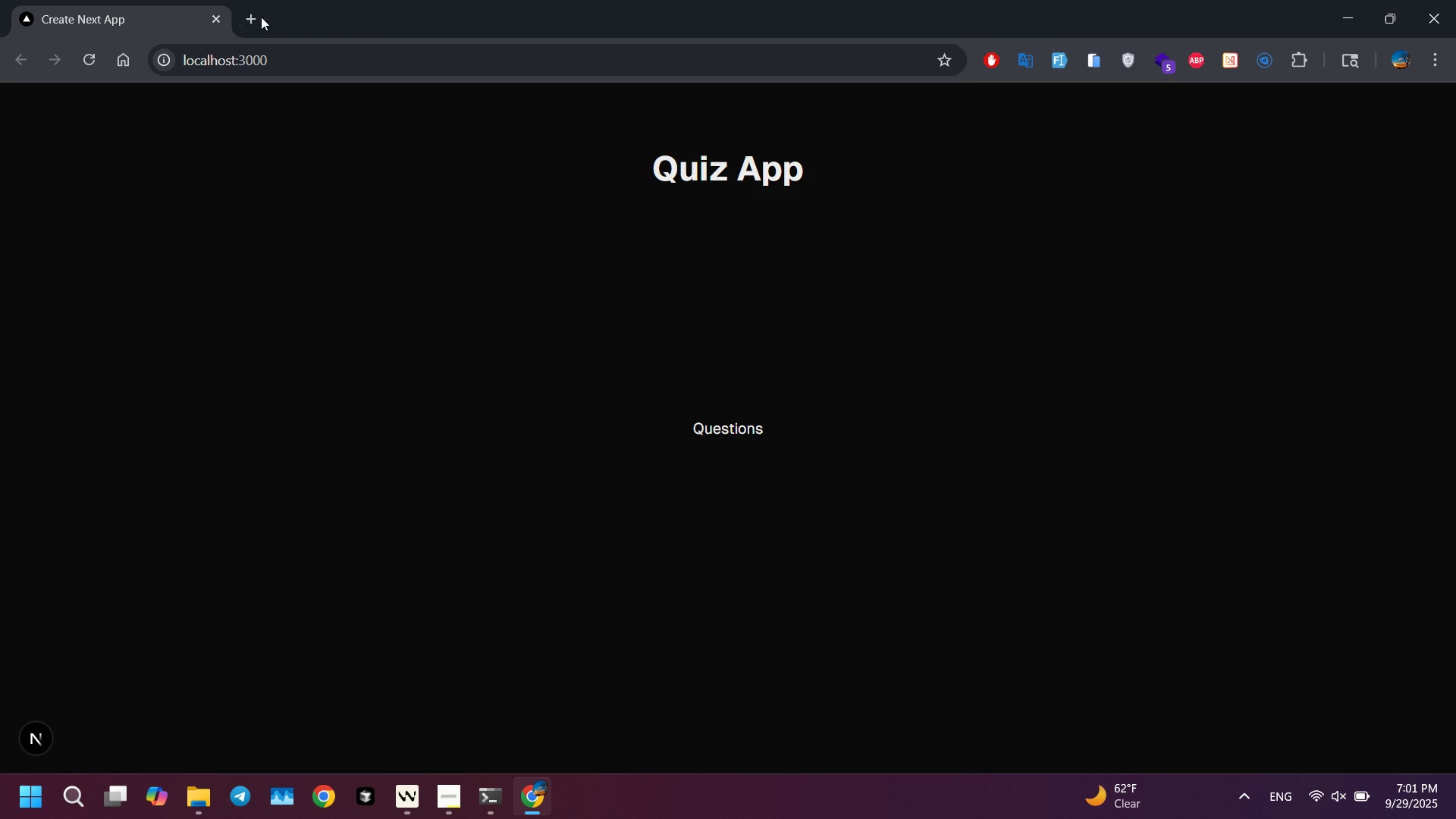 
left_click([246, 15])
 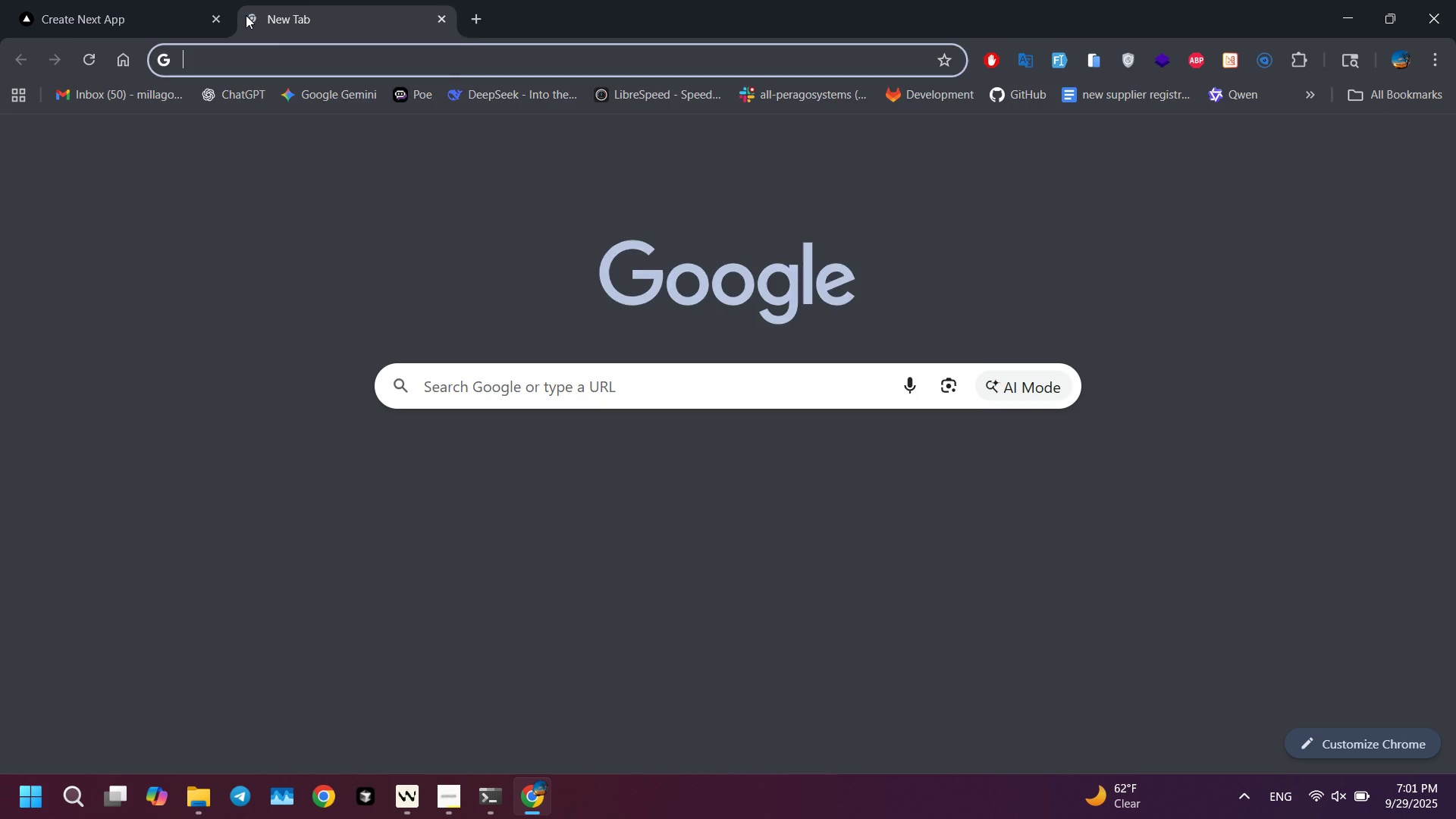 
type(radio button htm)
 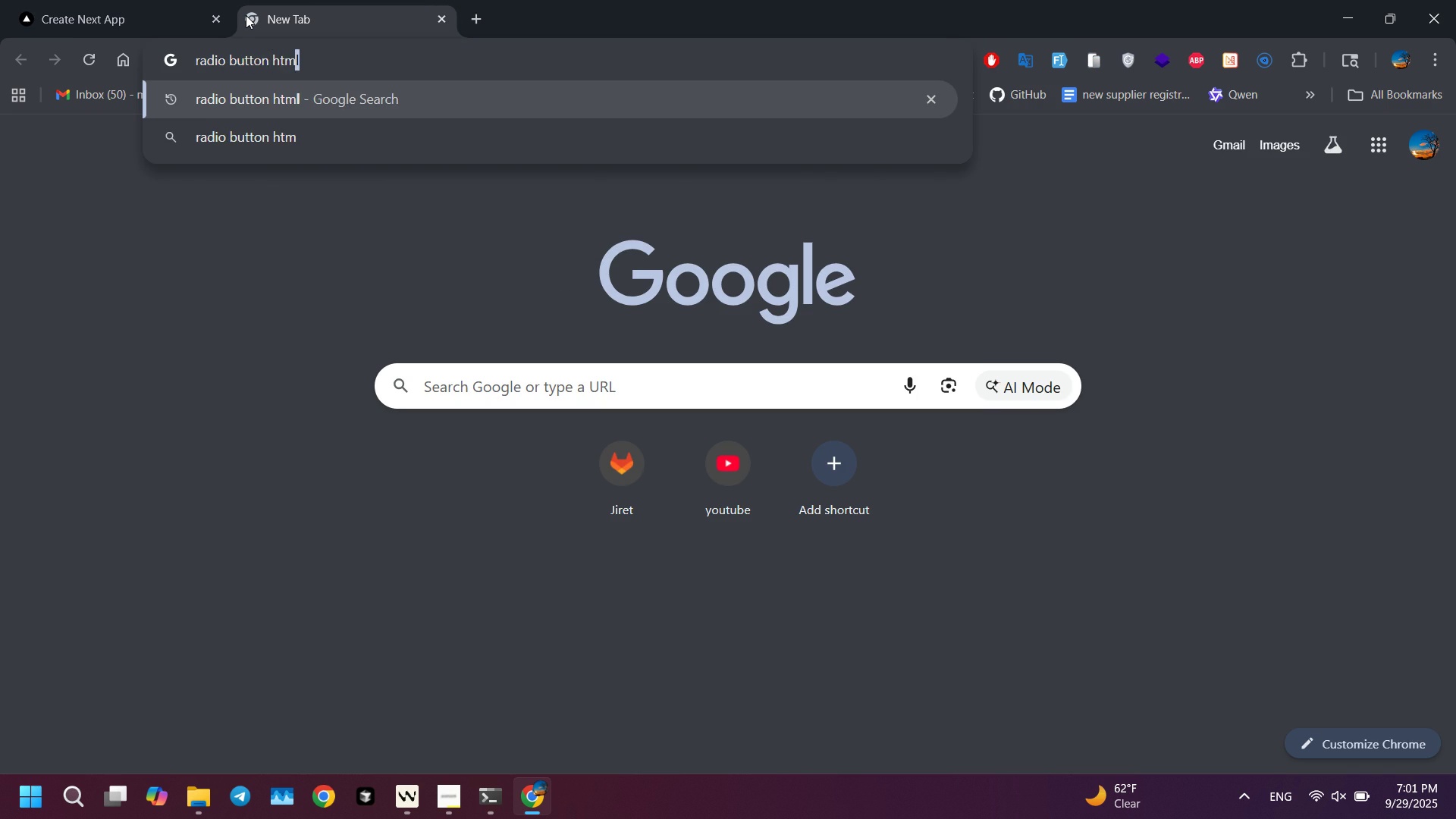 
key(Enter)
 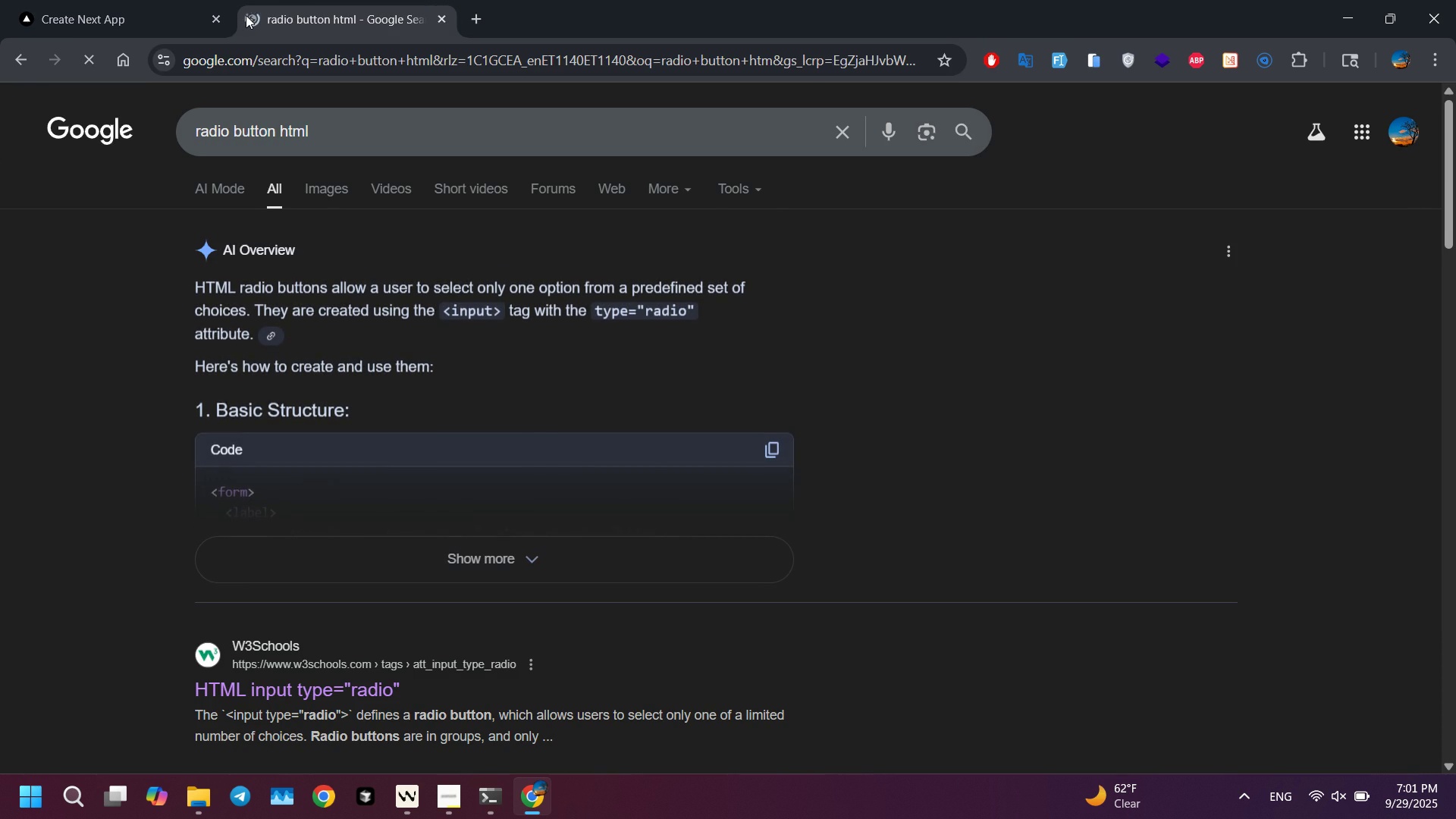 
scroll: coordinate [119, 452], scroll_direction: down, amount: 2.0
 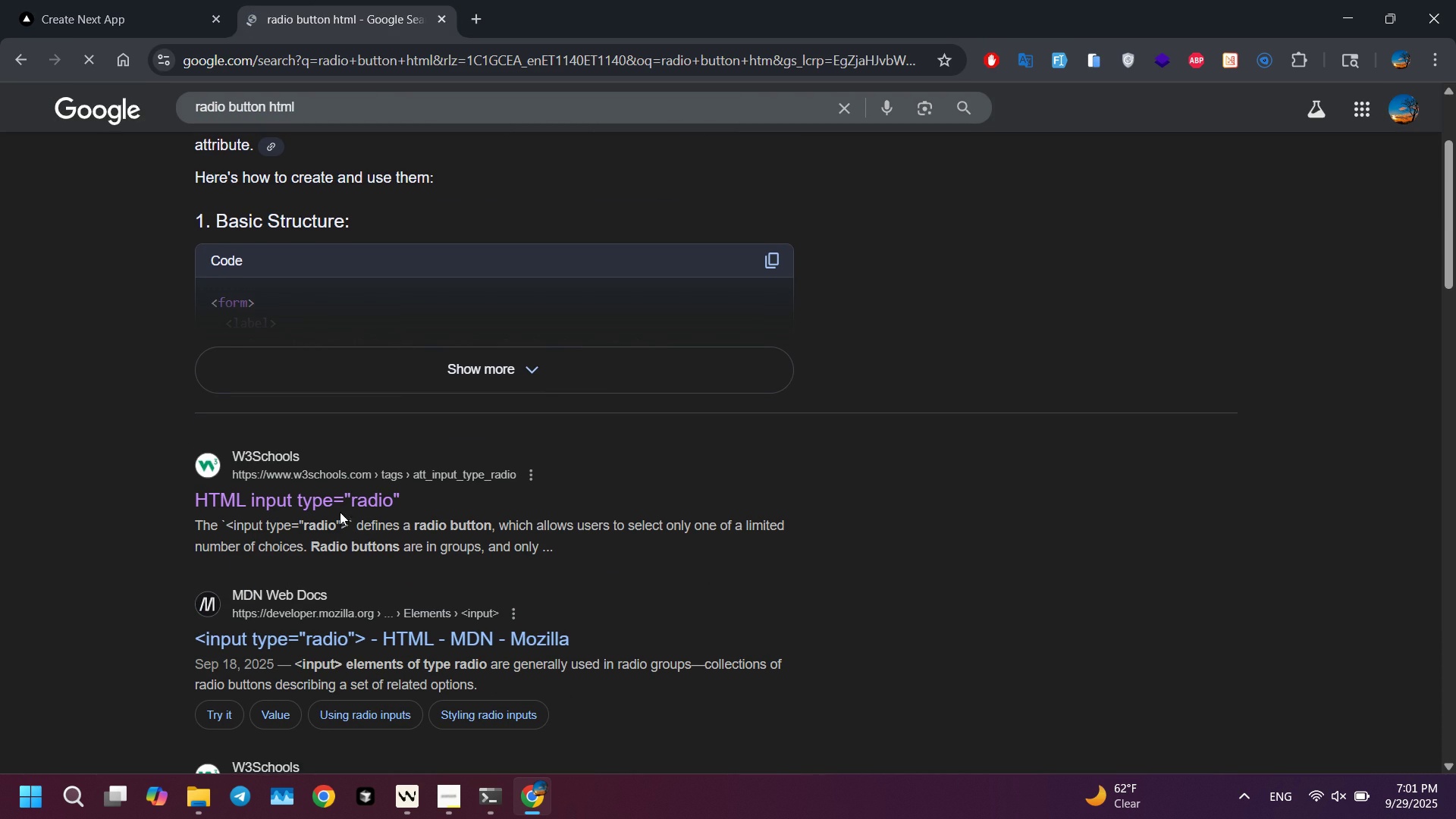 
double_click([340, 497])
 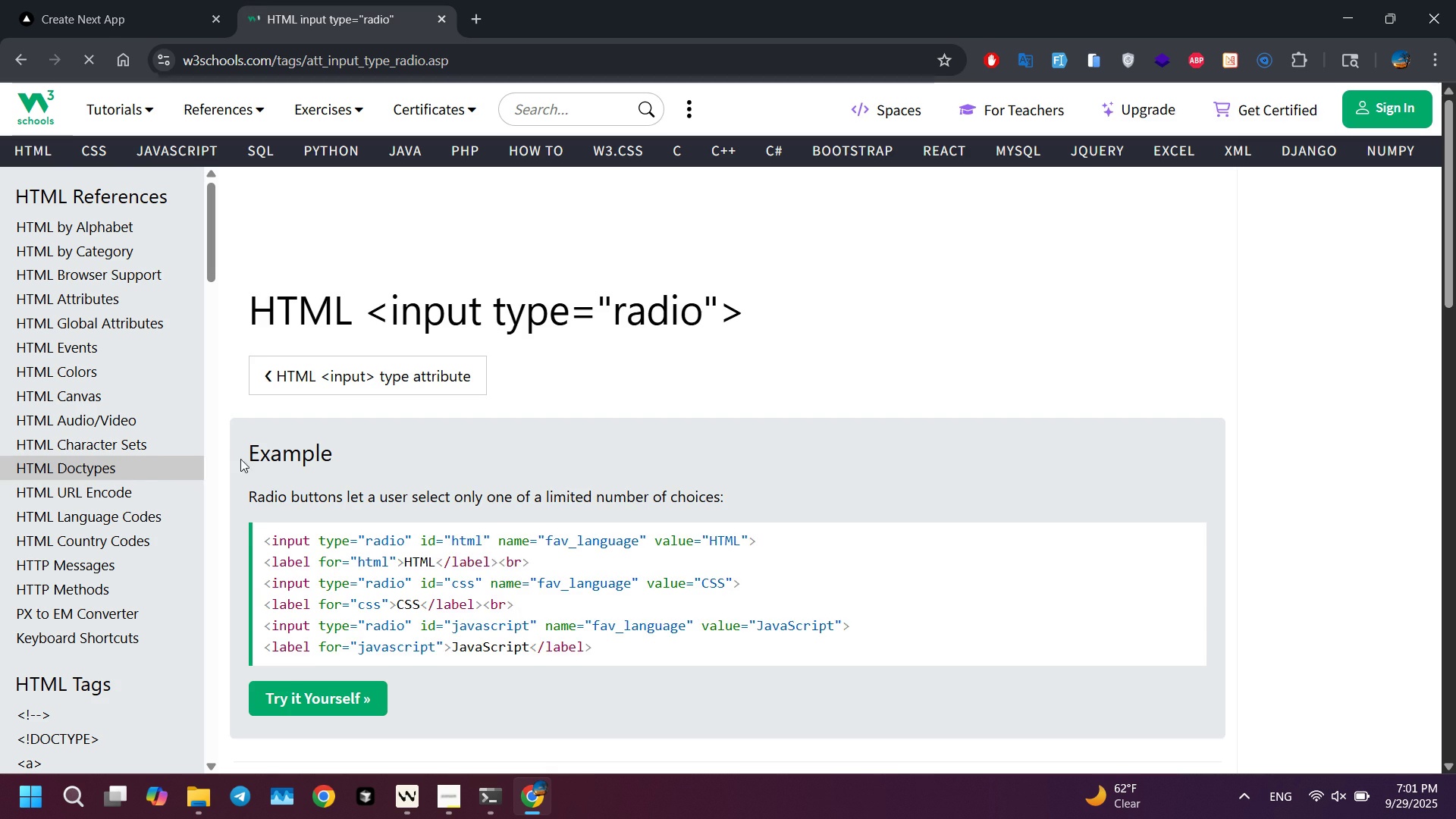 
scroll: coordinate [427, 422], scroll_direction: down, amount: 8.0
 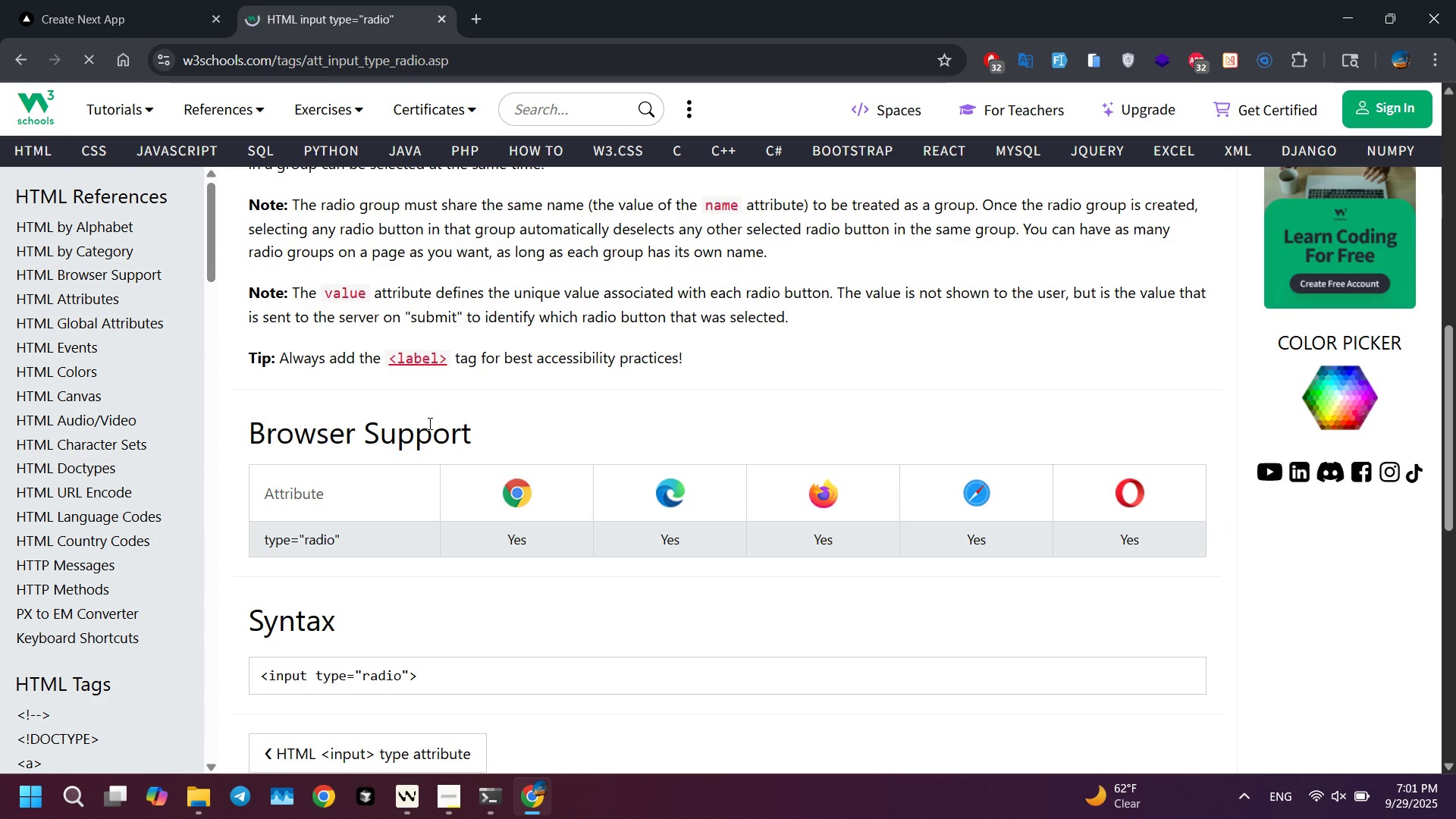 
scroll: coordinate [428, 424], scroll_direction: up, amount: 5.0